 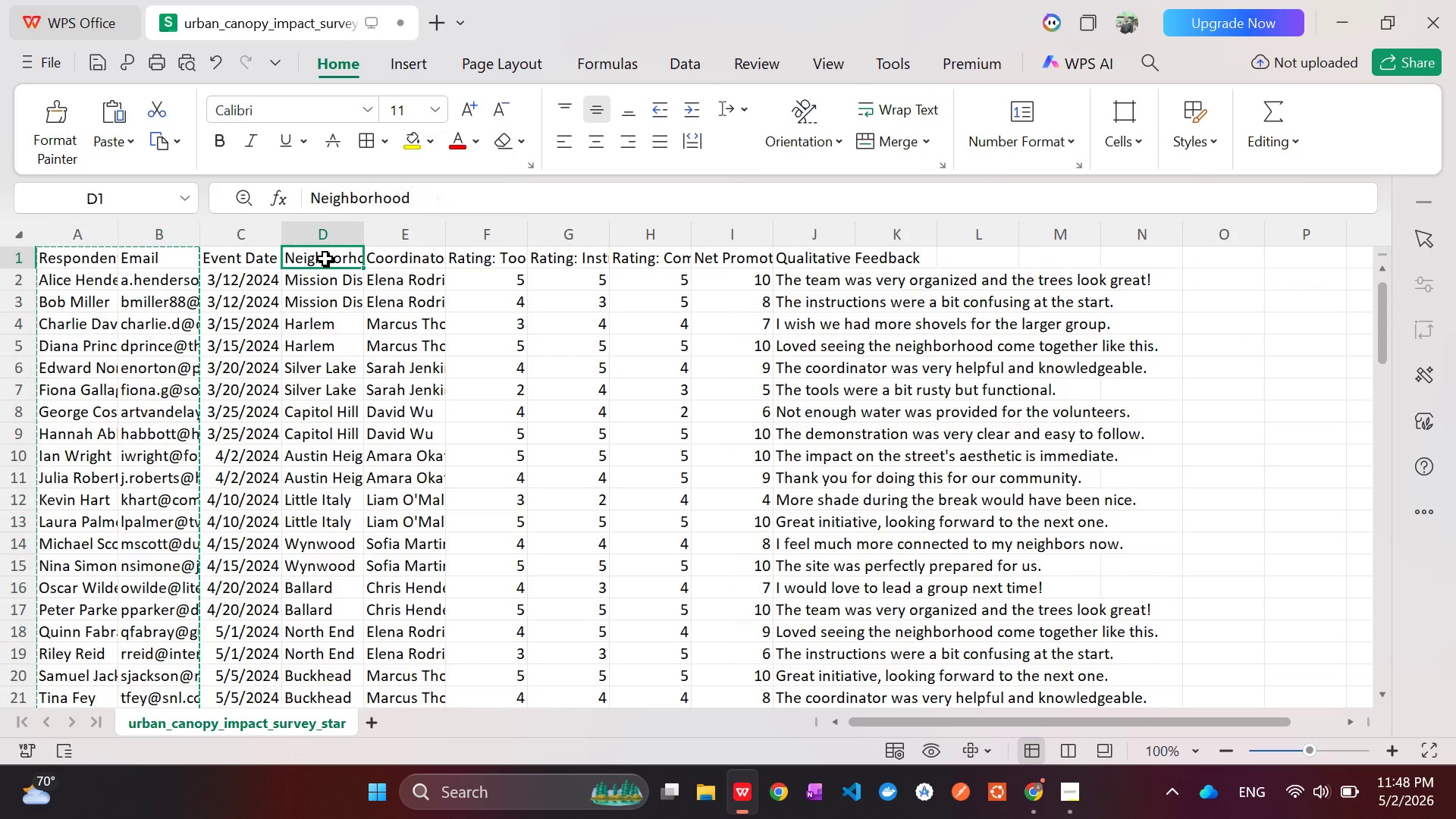 
left_click([325, 276])
 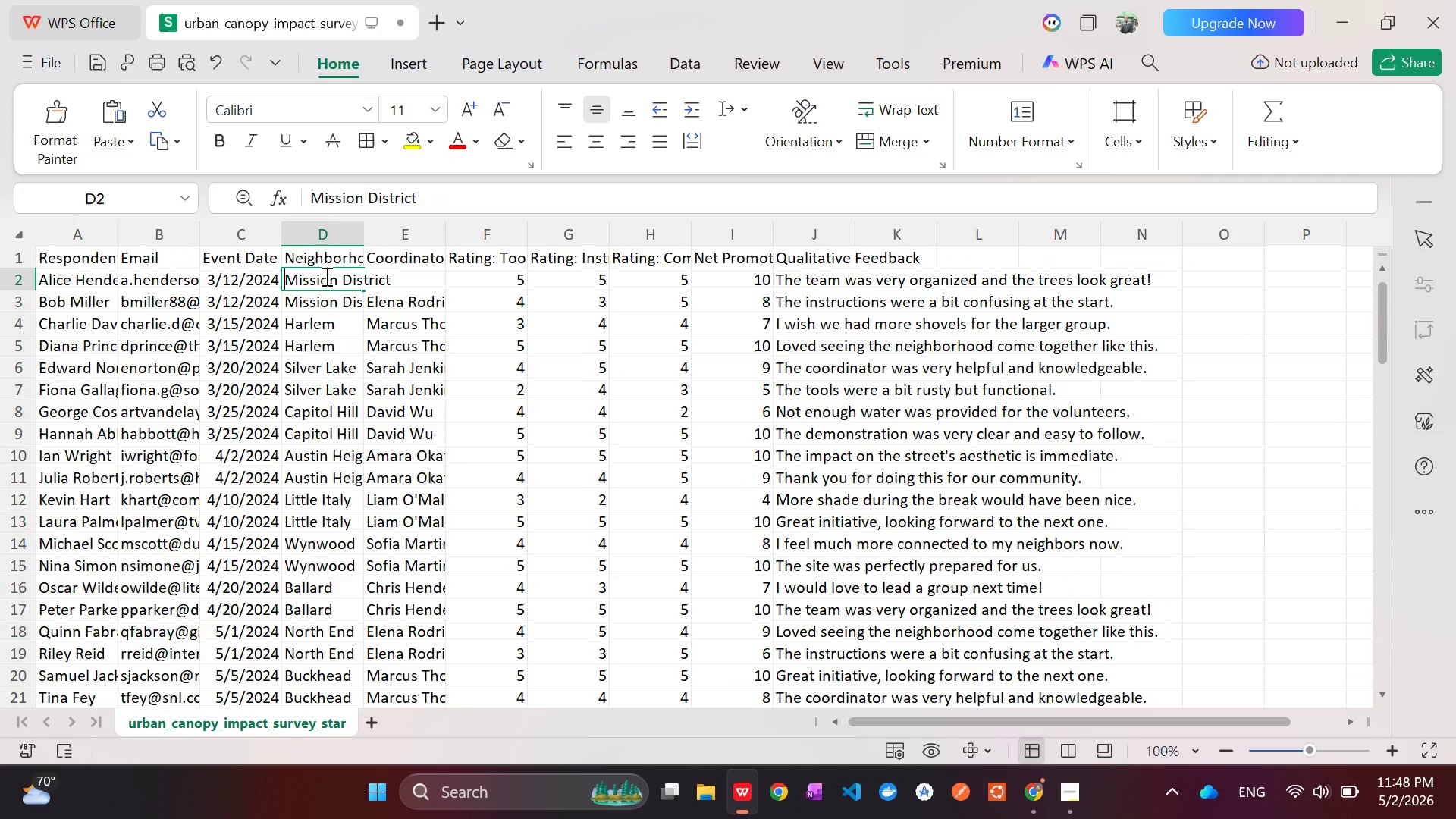 
left_click_drag(start_coordinate=[325, 276], to_coordinate=[307, 475])
 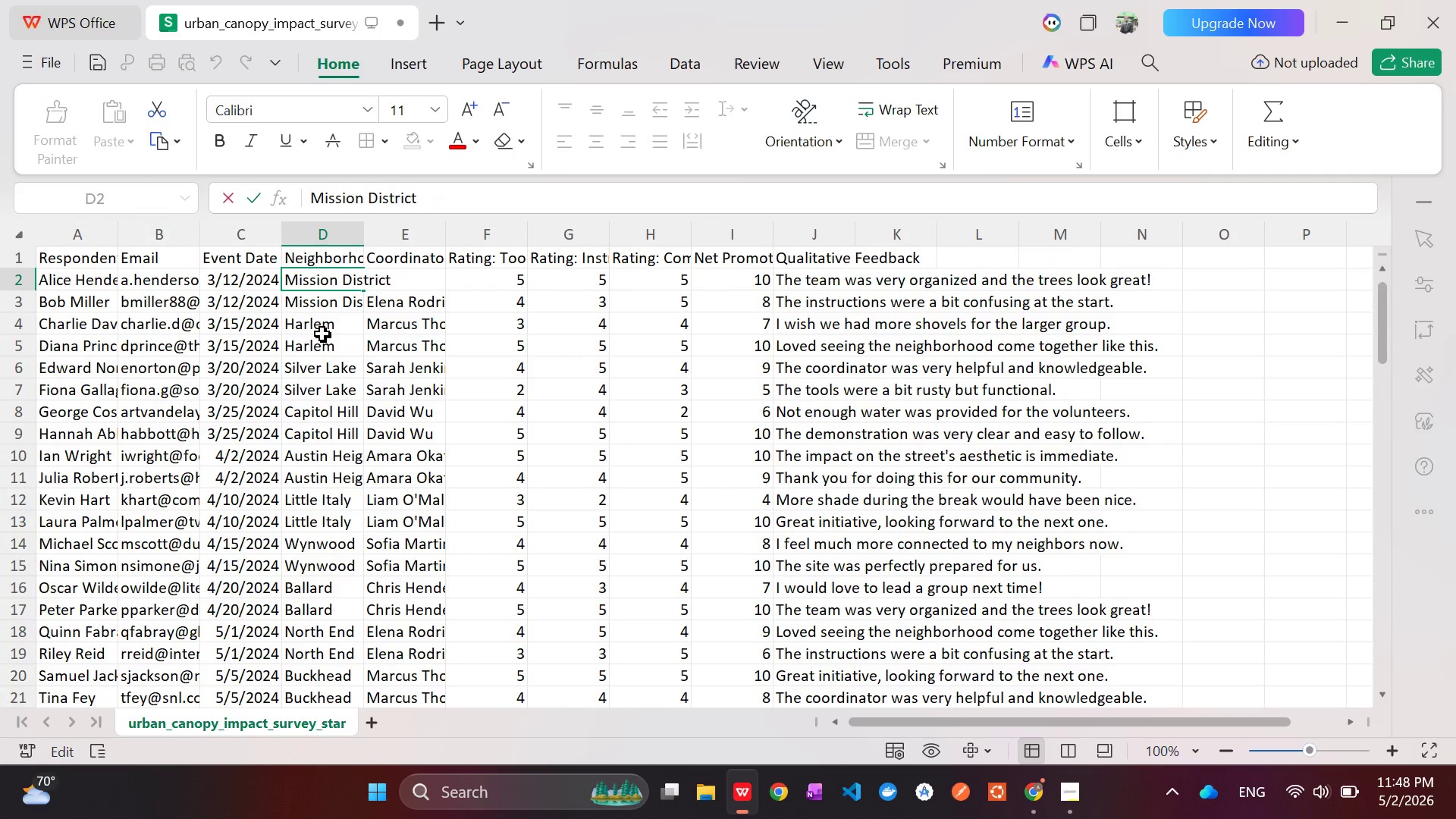 
left_click([322, 334])
 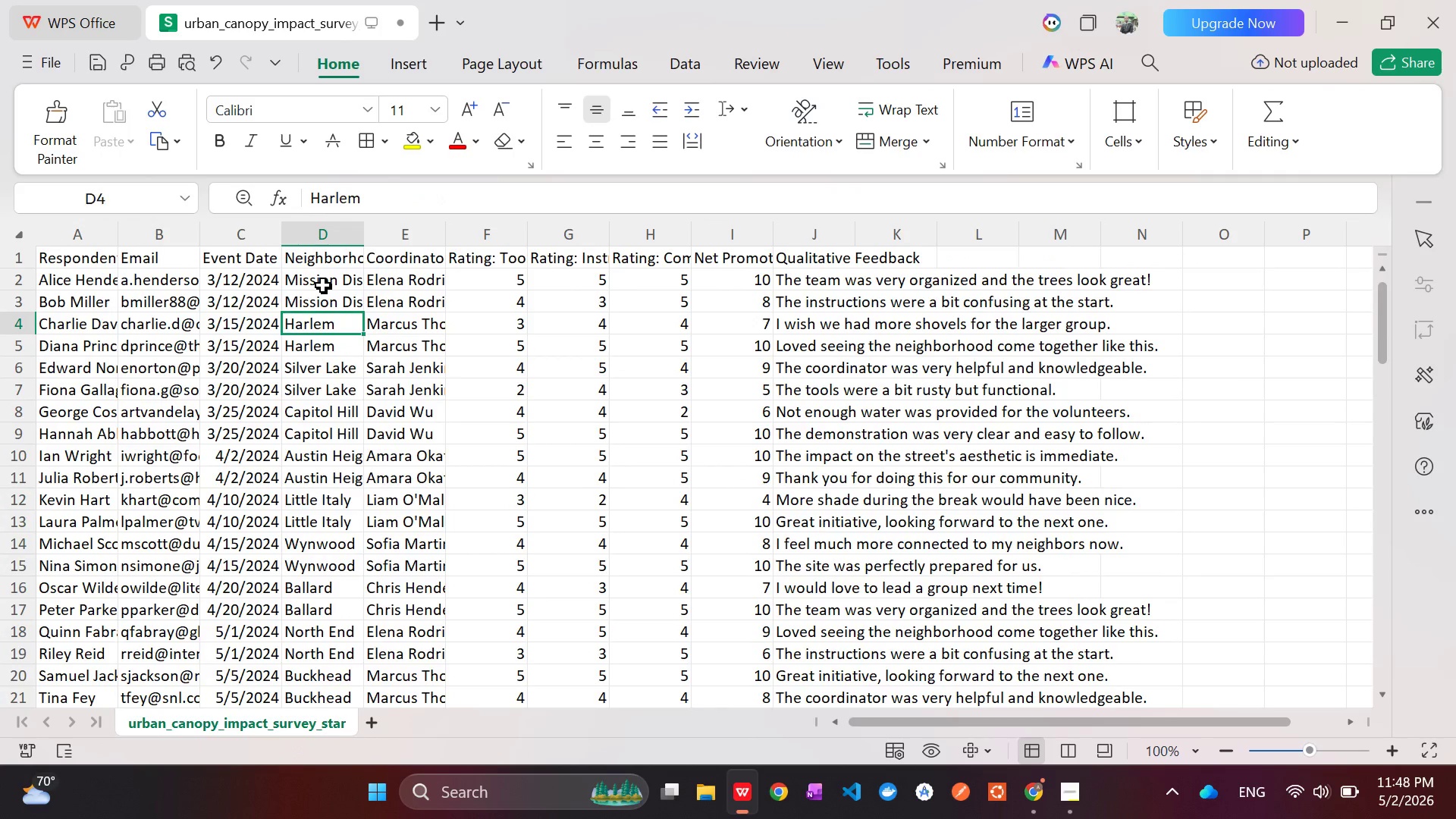 
left_click([323, 285])
 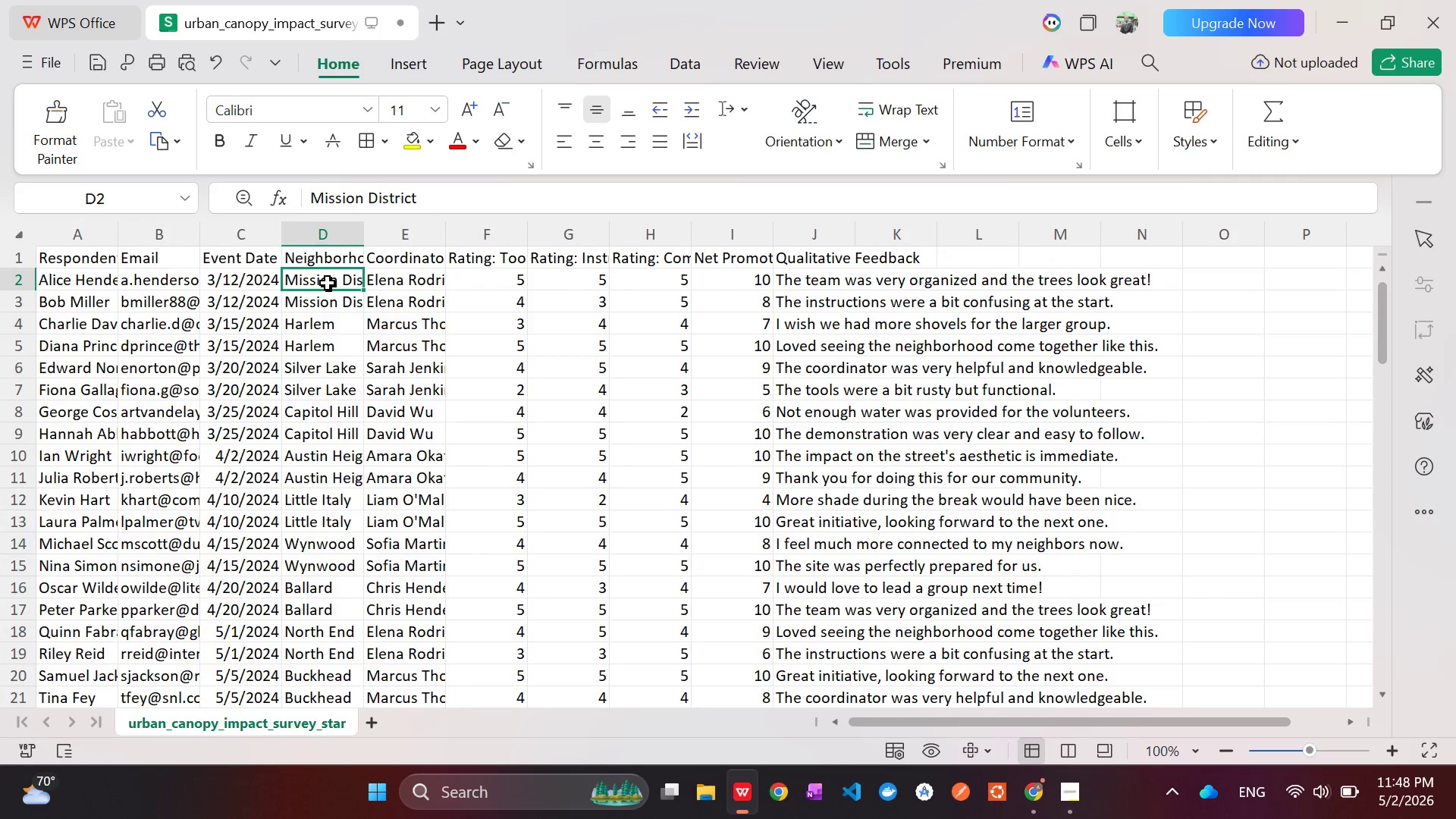 
left_click_drag(start_coordinate=[328, 282], to_coordinate=[337, 668])
 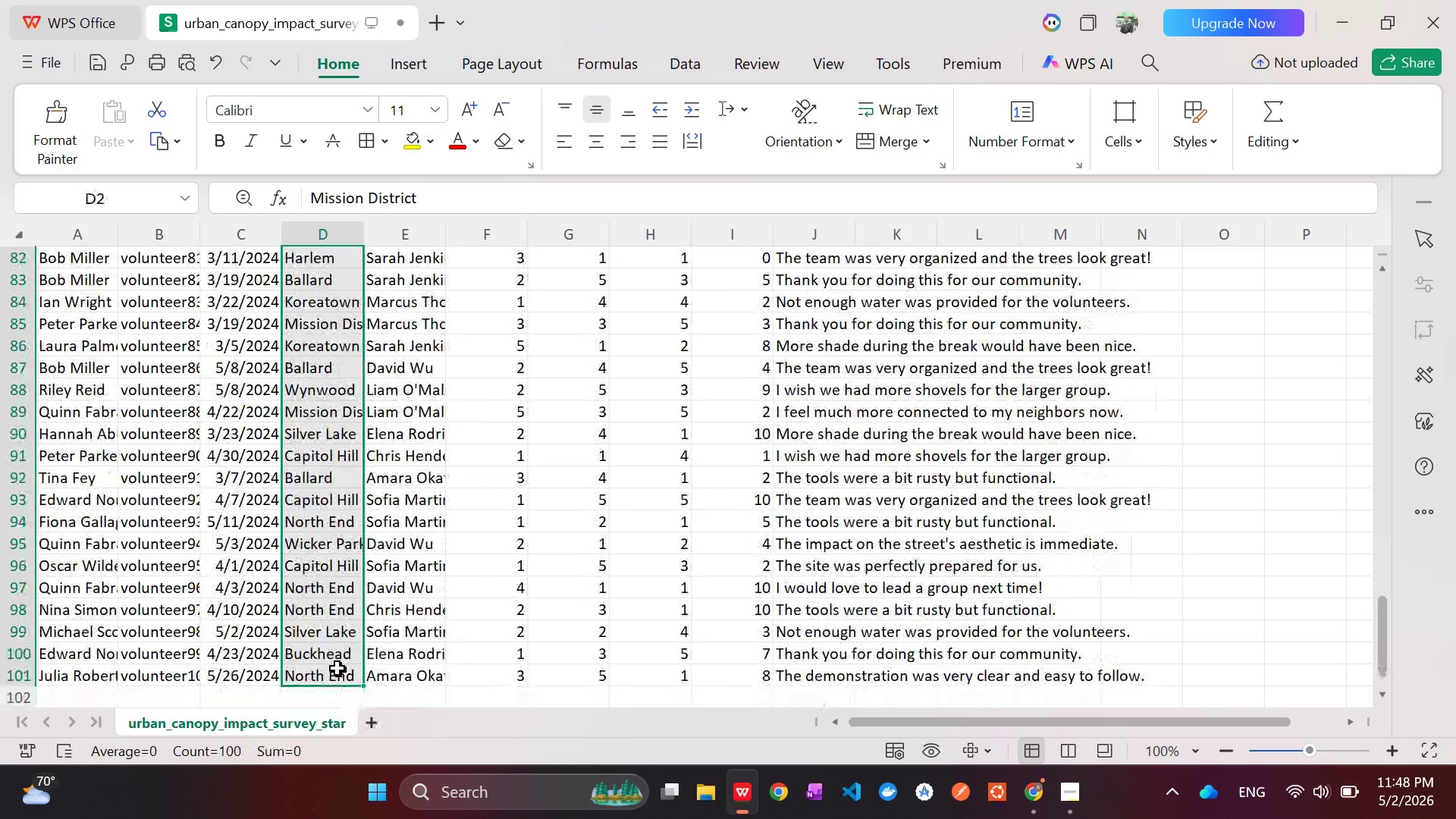 
key(Control+C)
 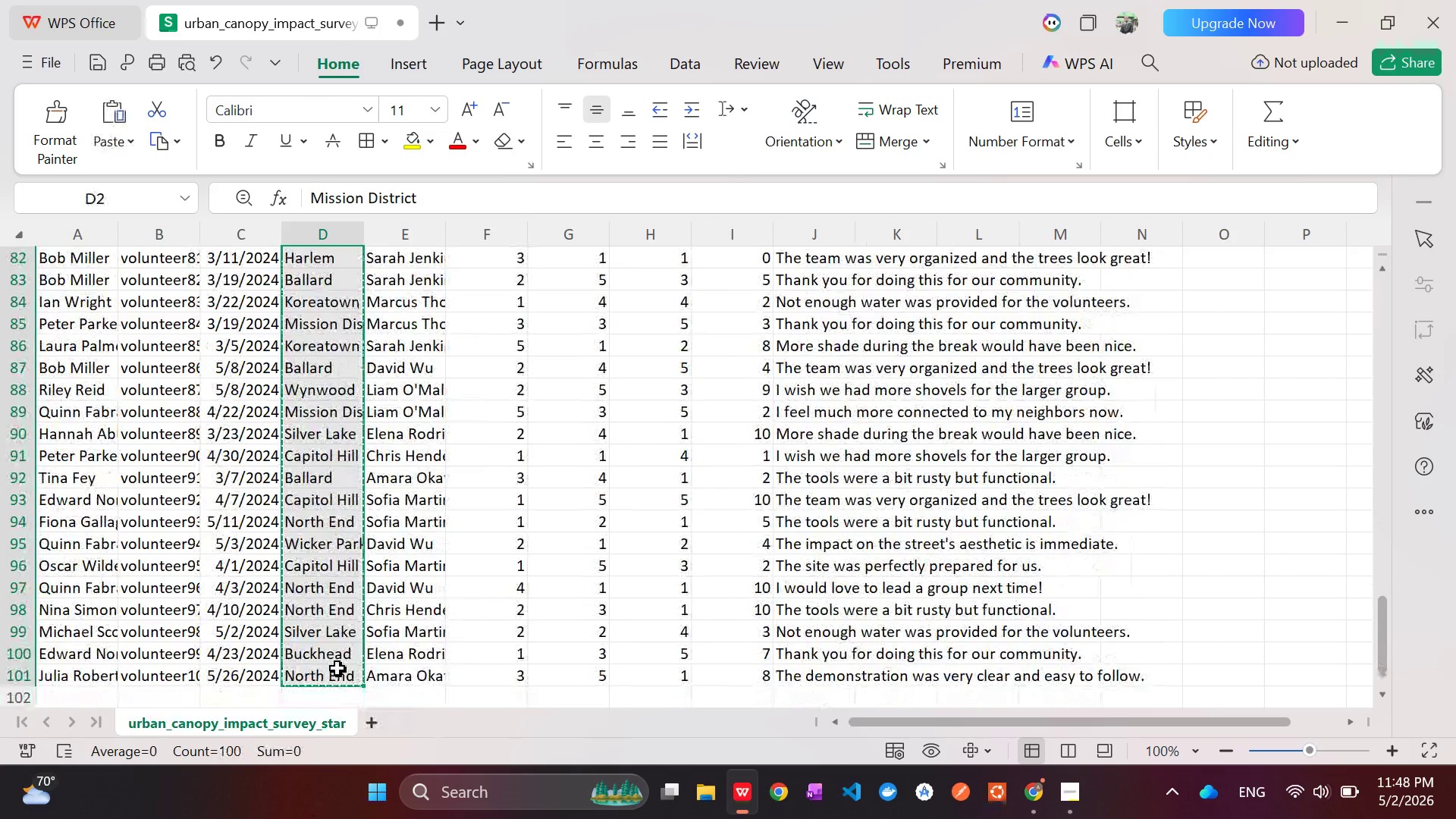 
key(Alt+AltLeft)
 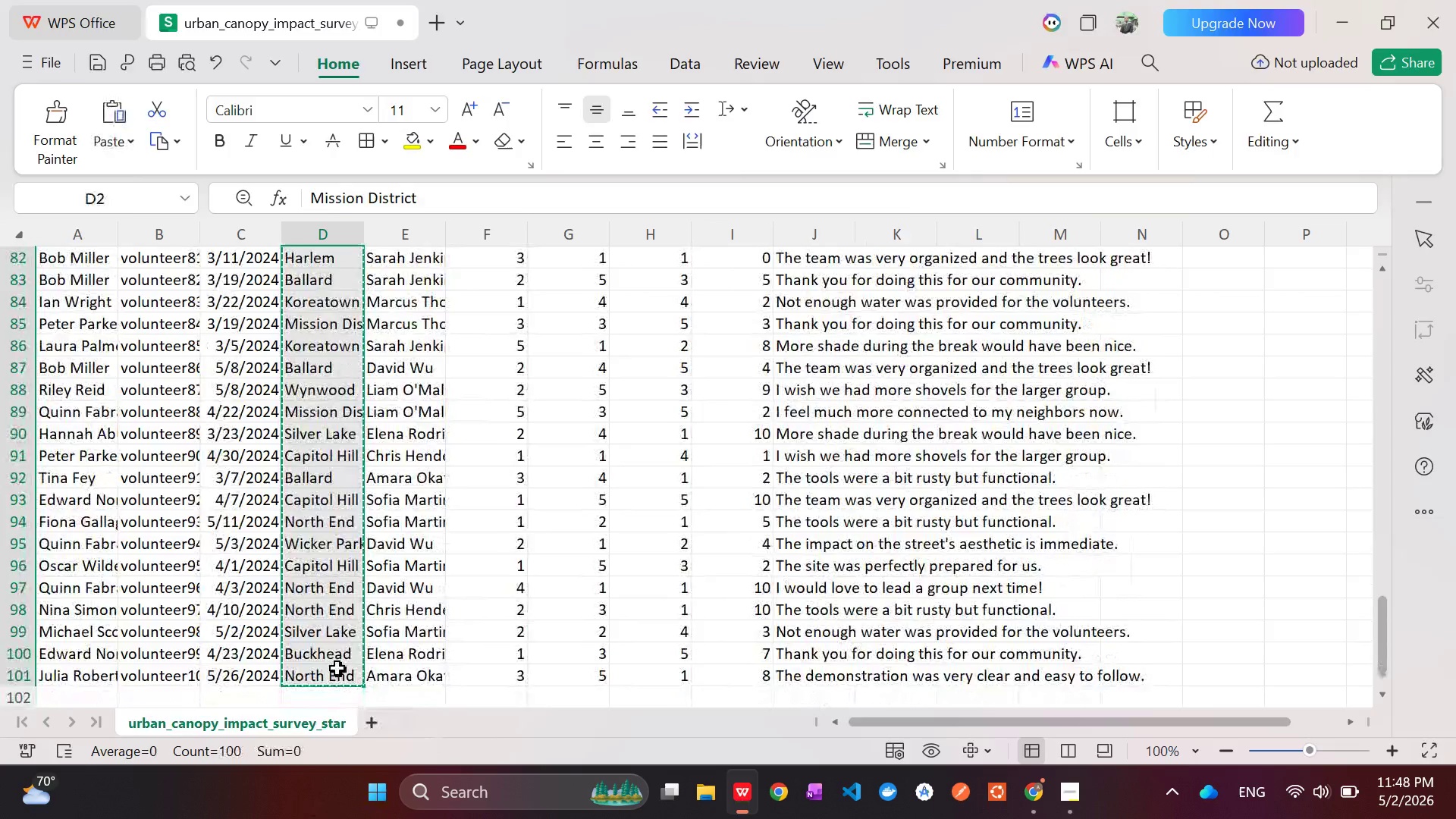 
key(Alt+Tab)